 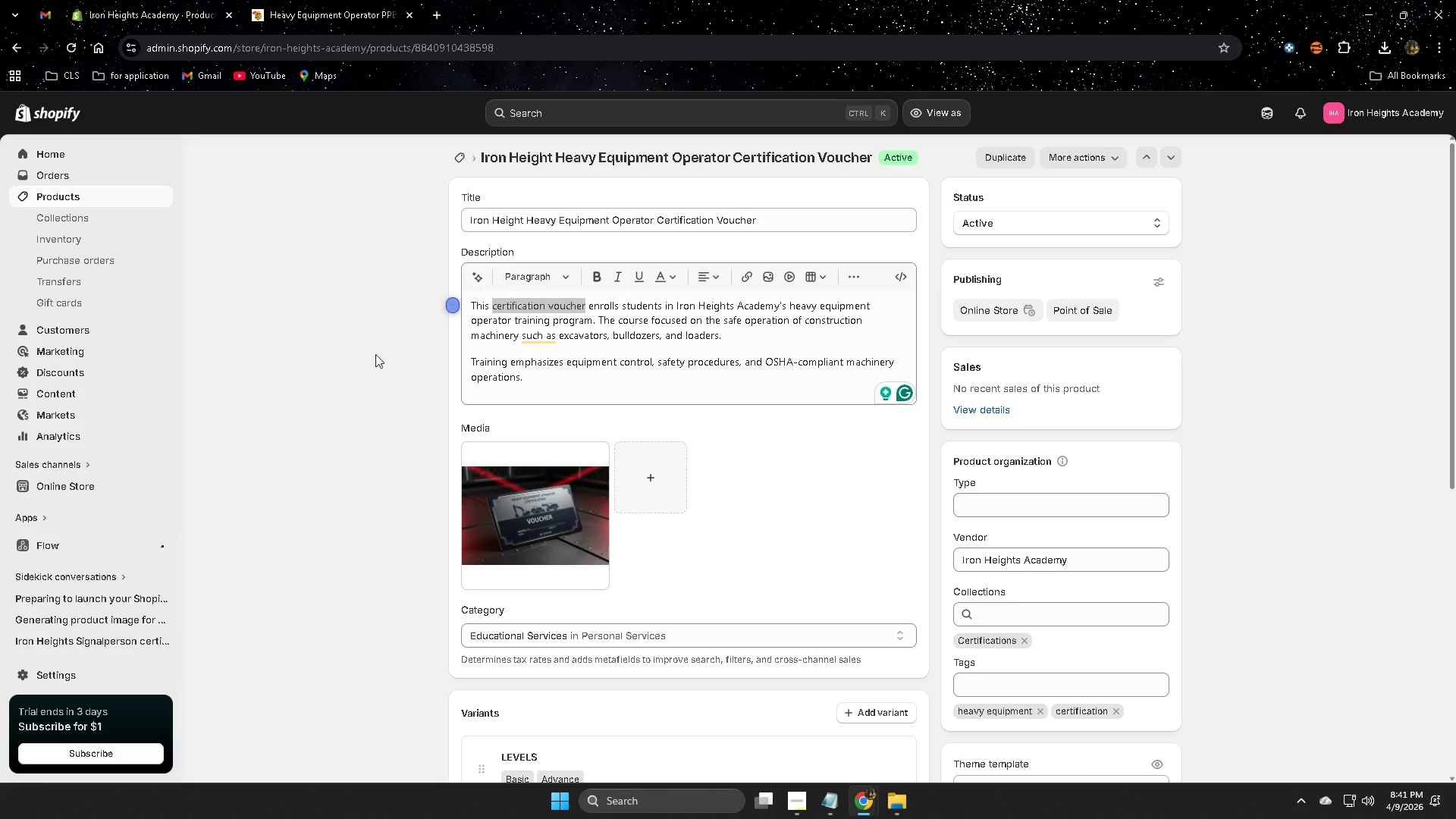 
left_click([754, 344])
 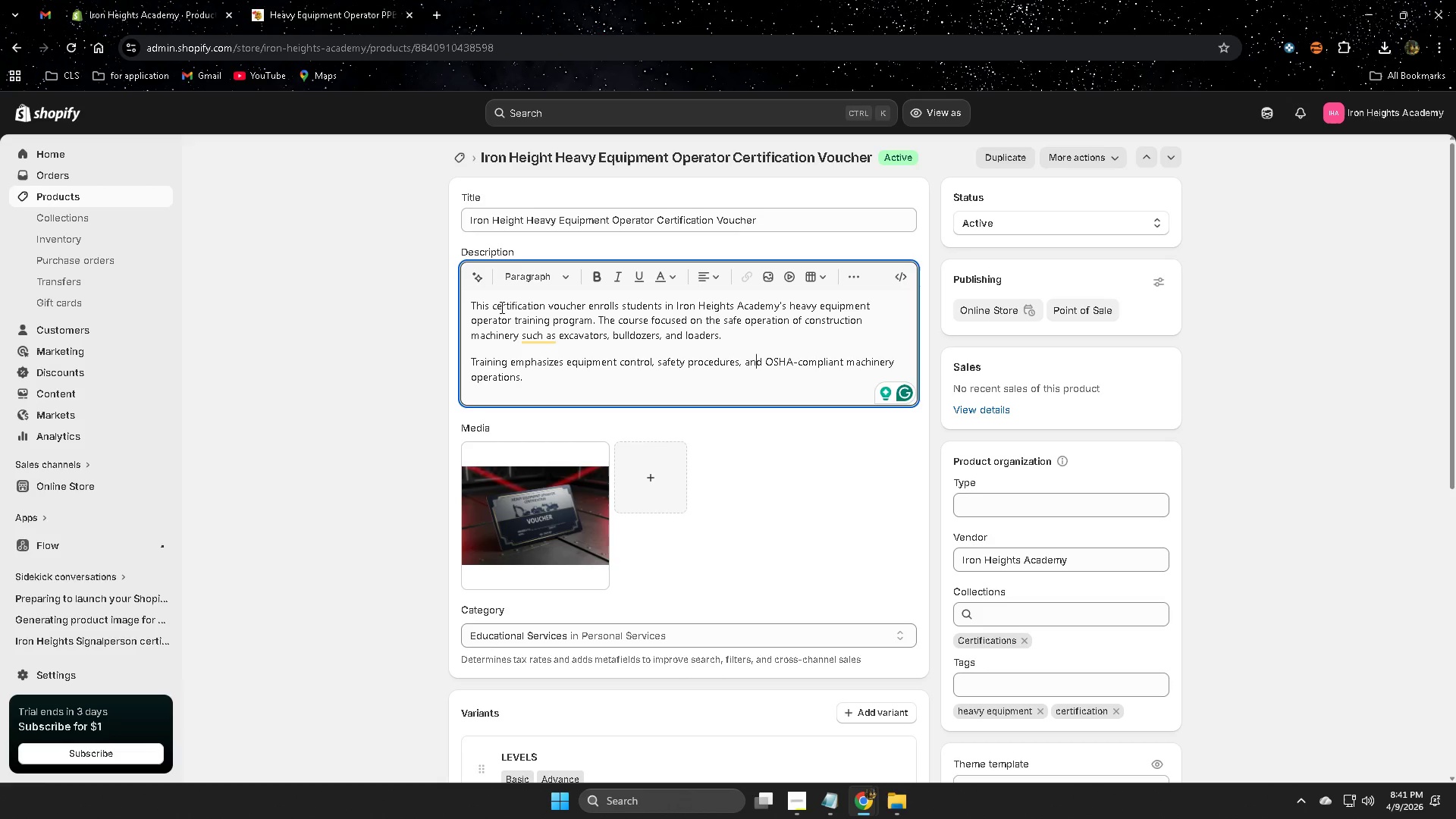 
left_click([500, 307])
 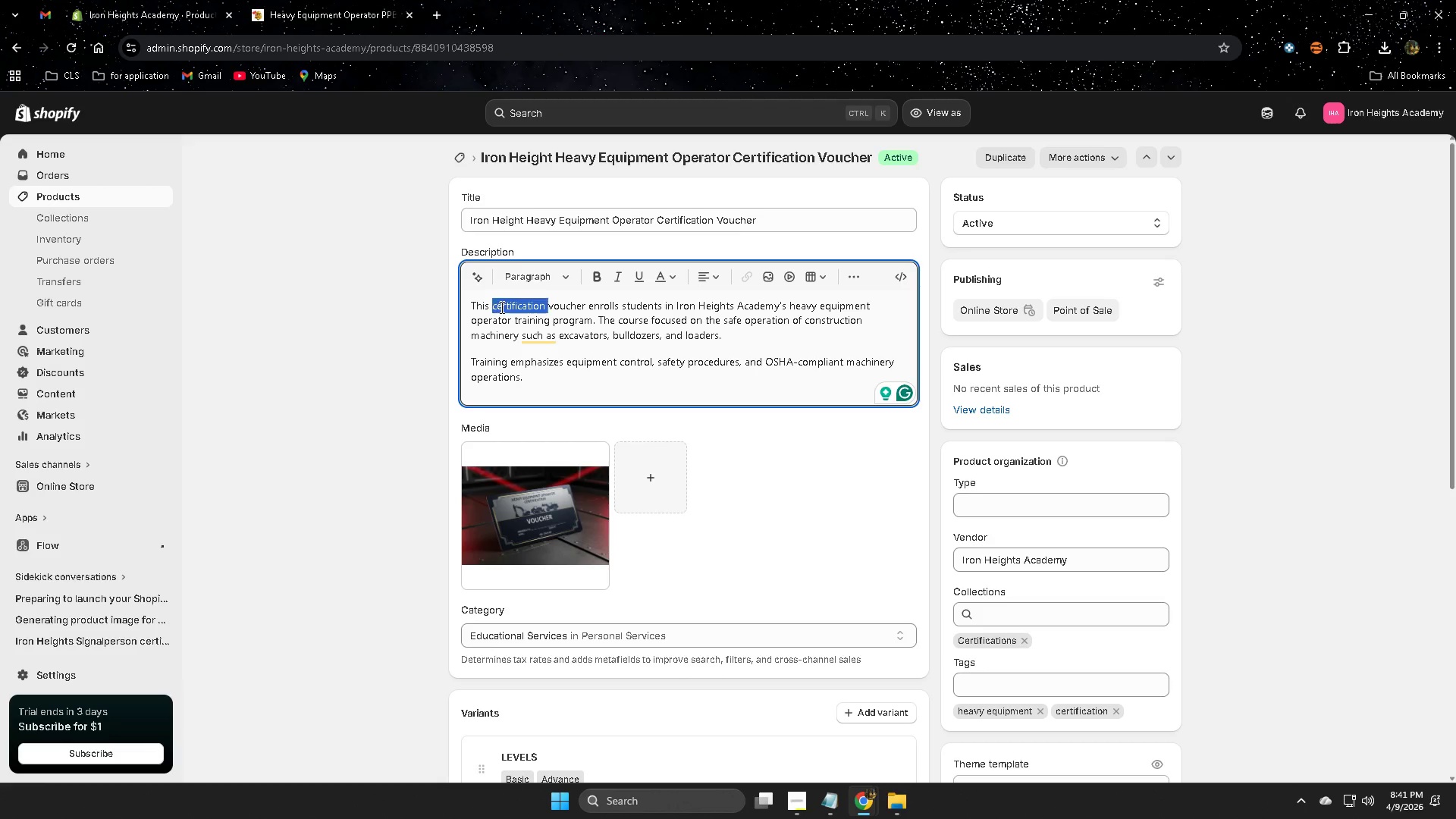 
left_click_drag(start_coordinate=[500, 307], to_coordinate=[552, 304])
 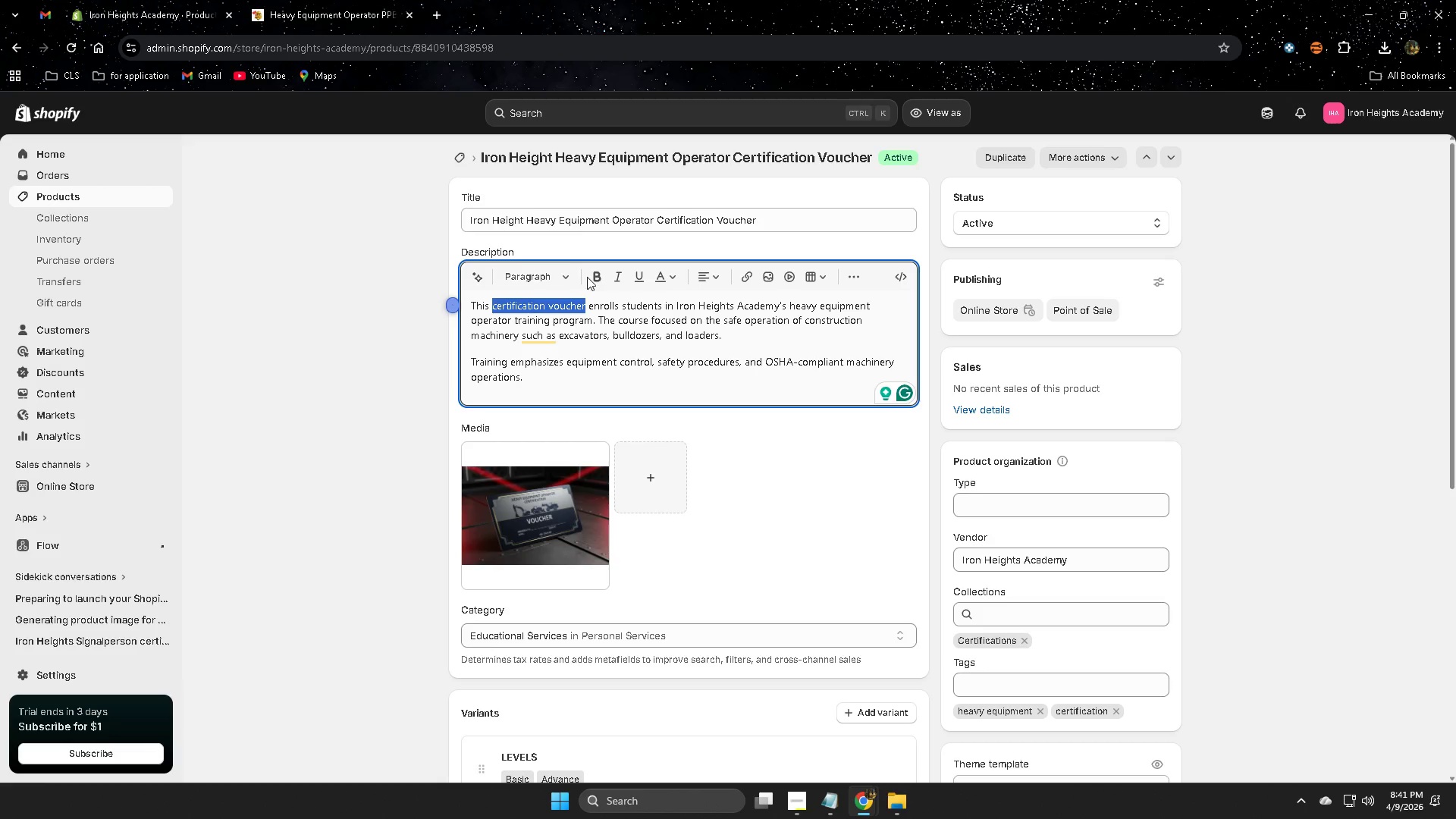 
left_click([595, 273])
 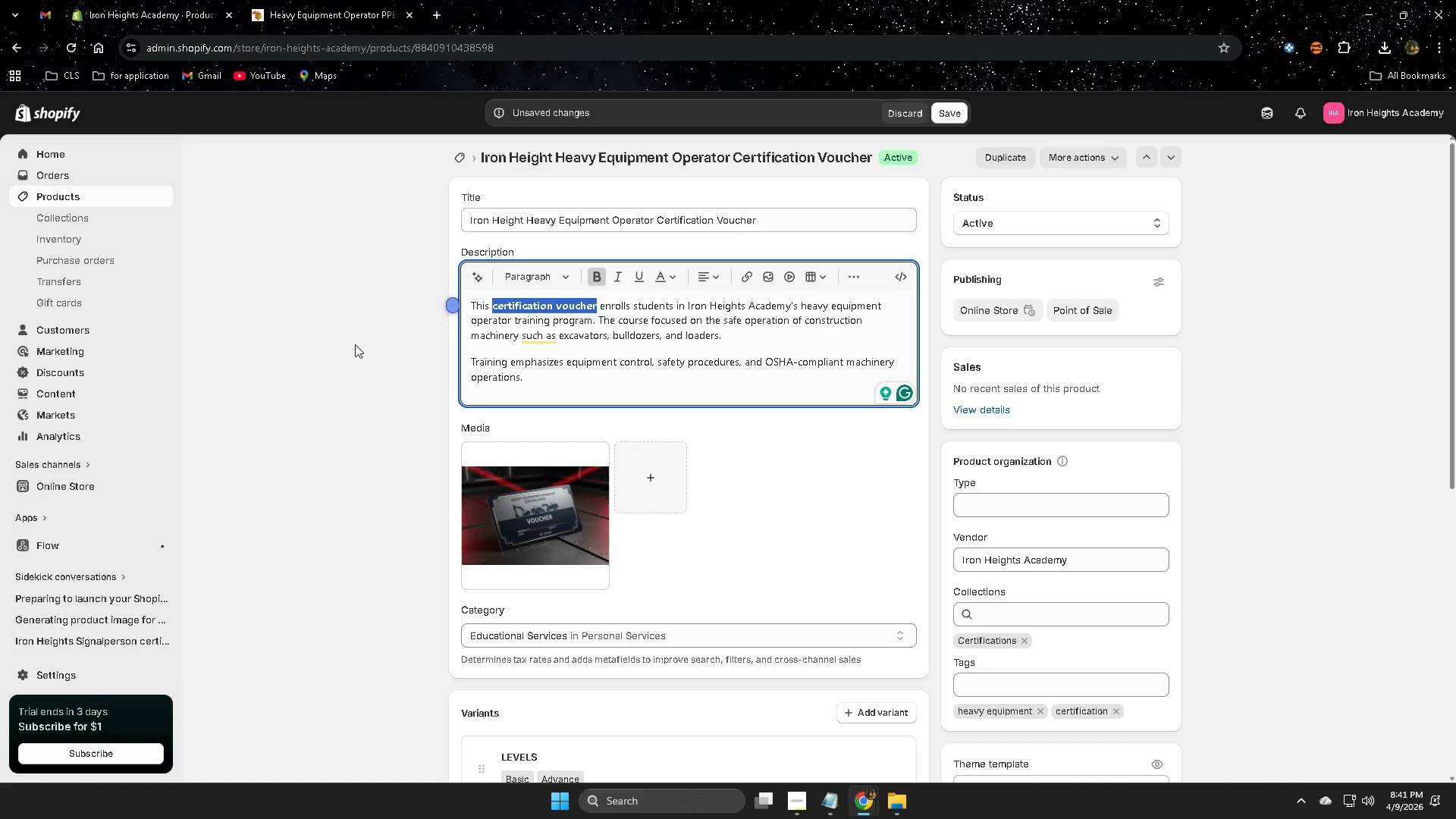 
left_click([356, 344])
 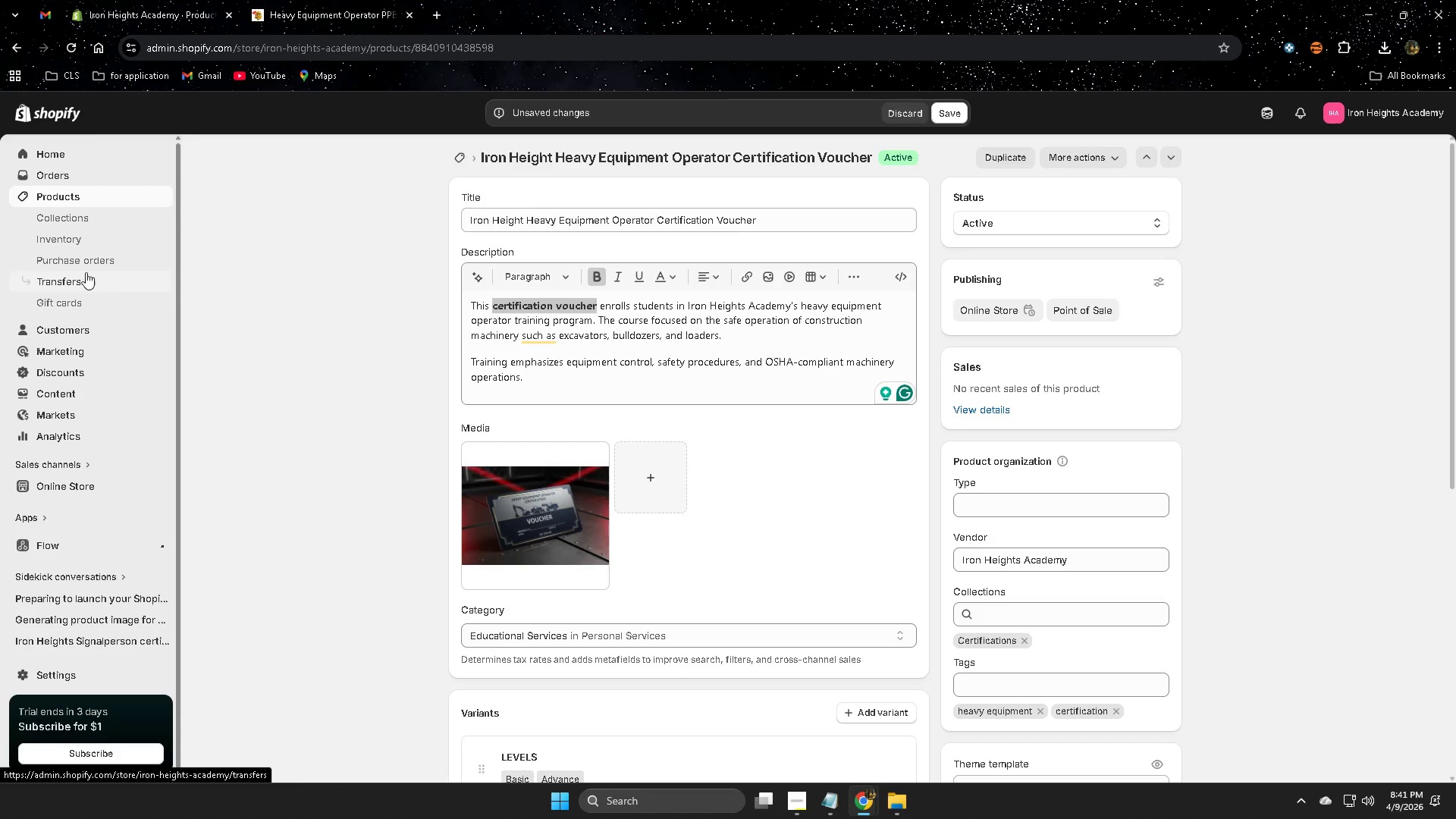 
left_click([64, 196])
 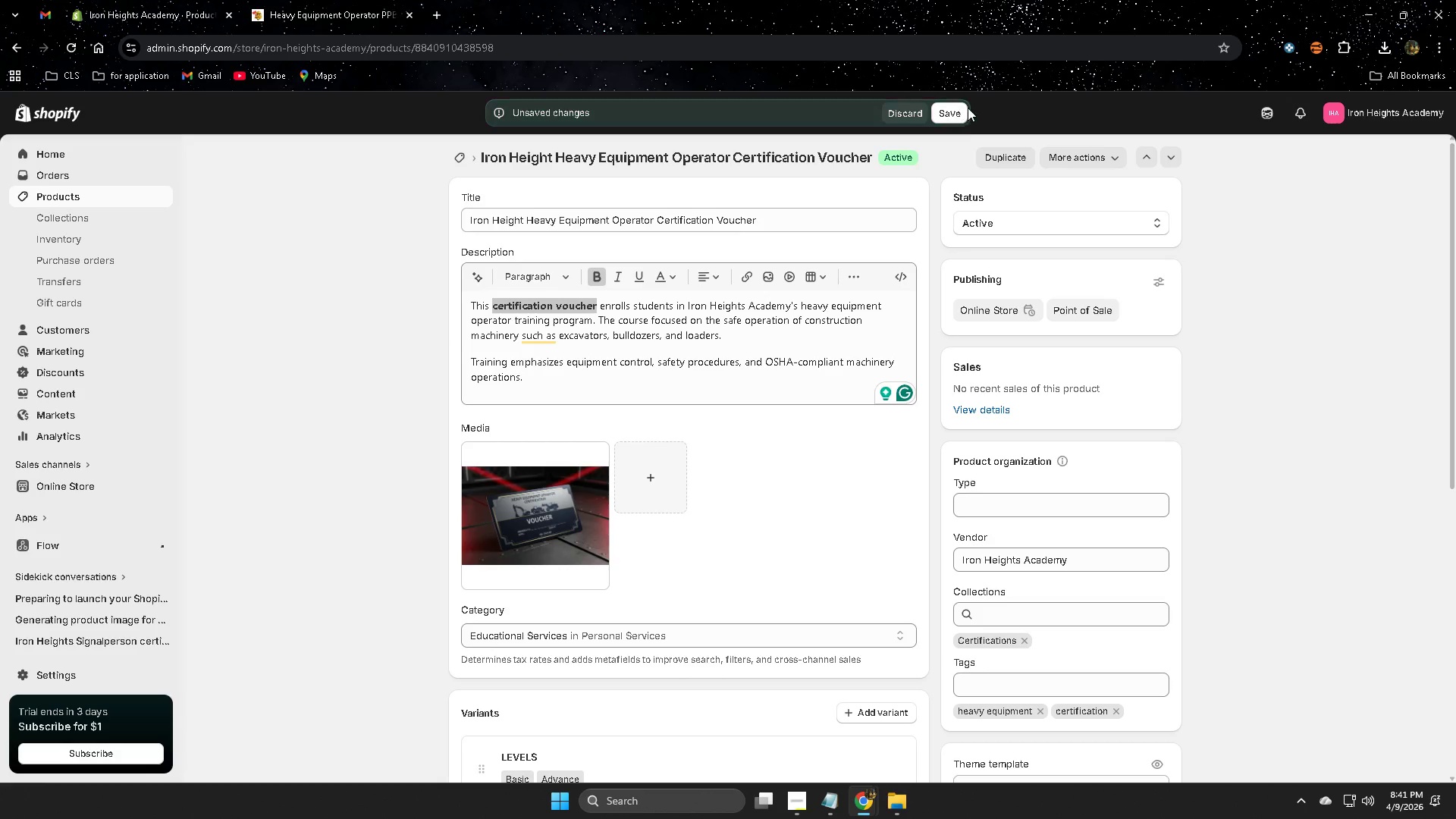 
double_click([962, 113])
 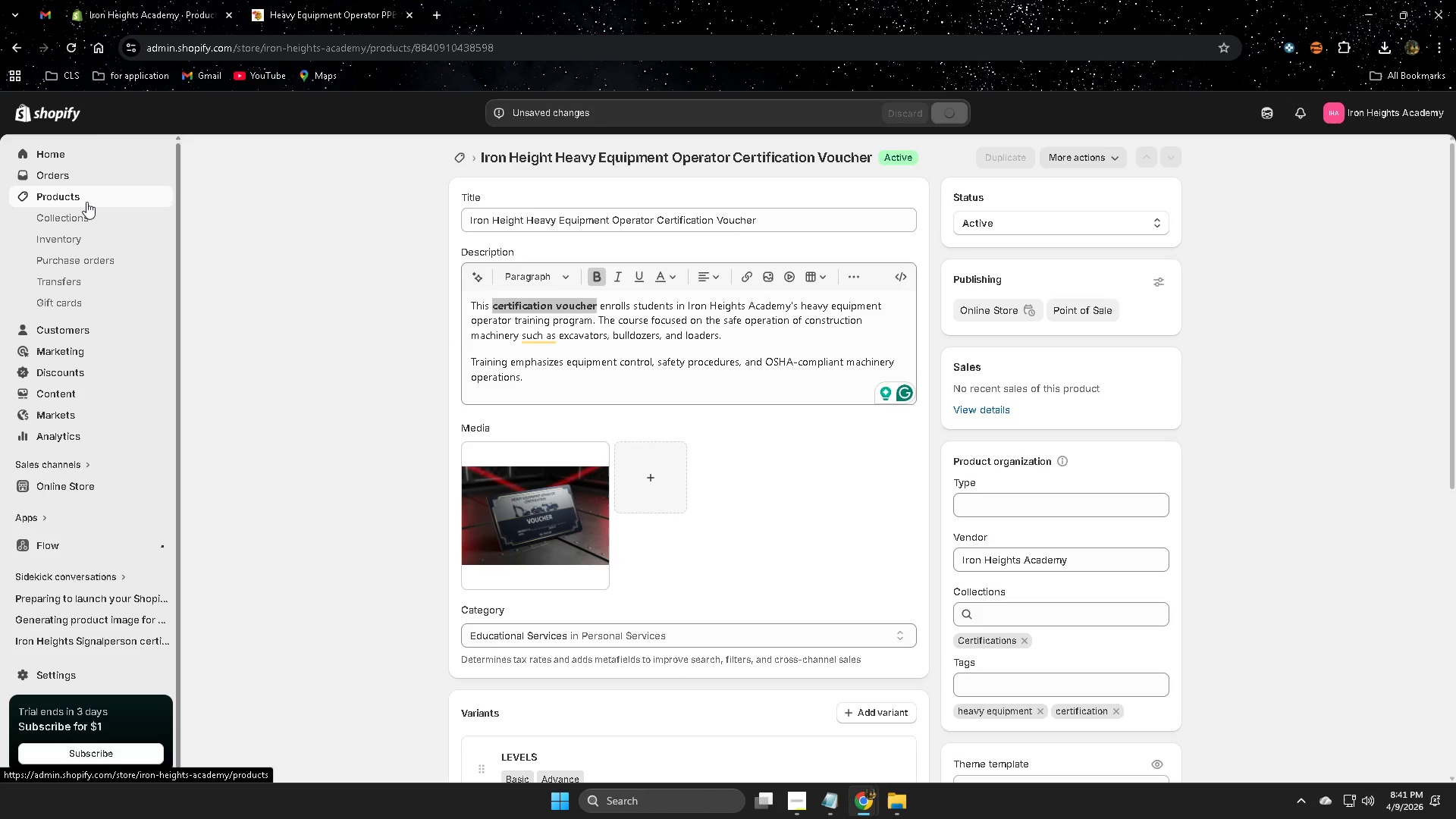 
left_click([86, 202])
 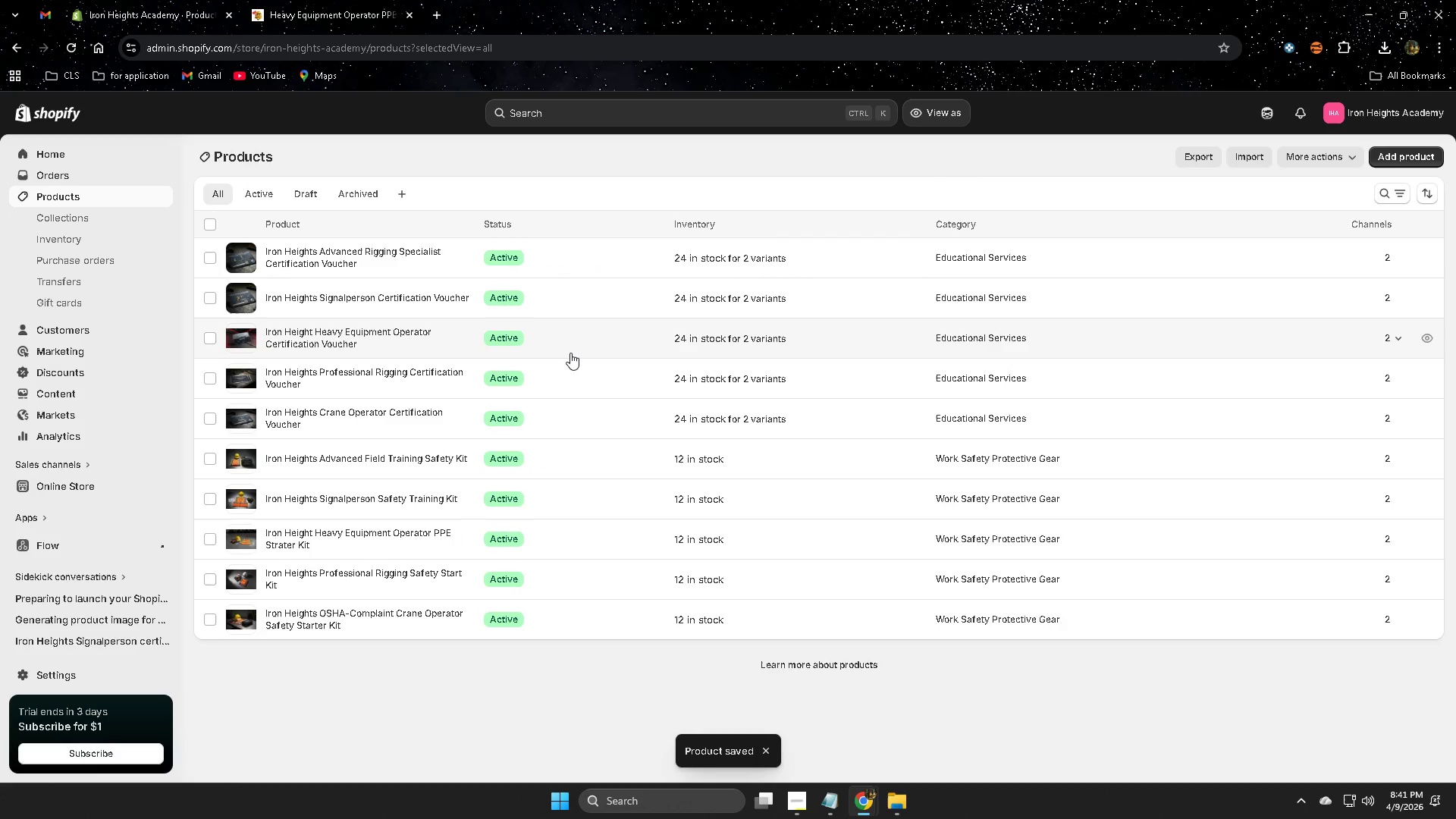 
left_click([566, 384])
 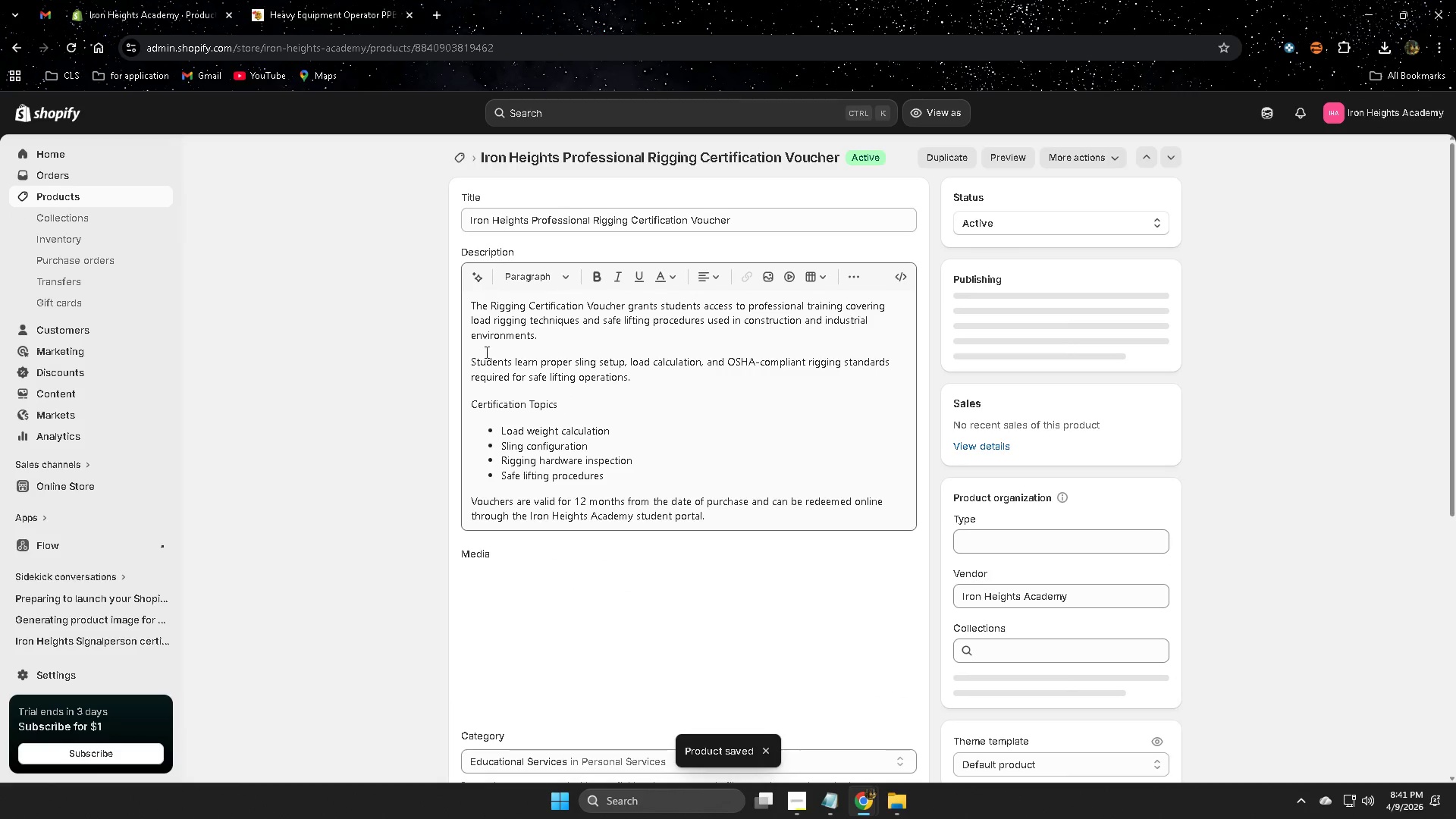 
left_click([500, 305])
 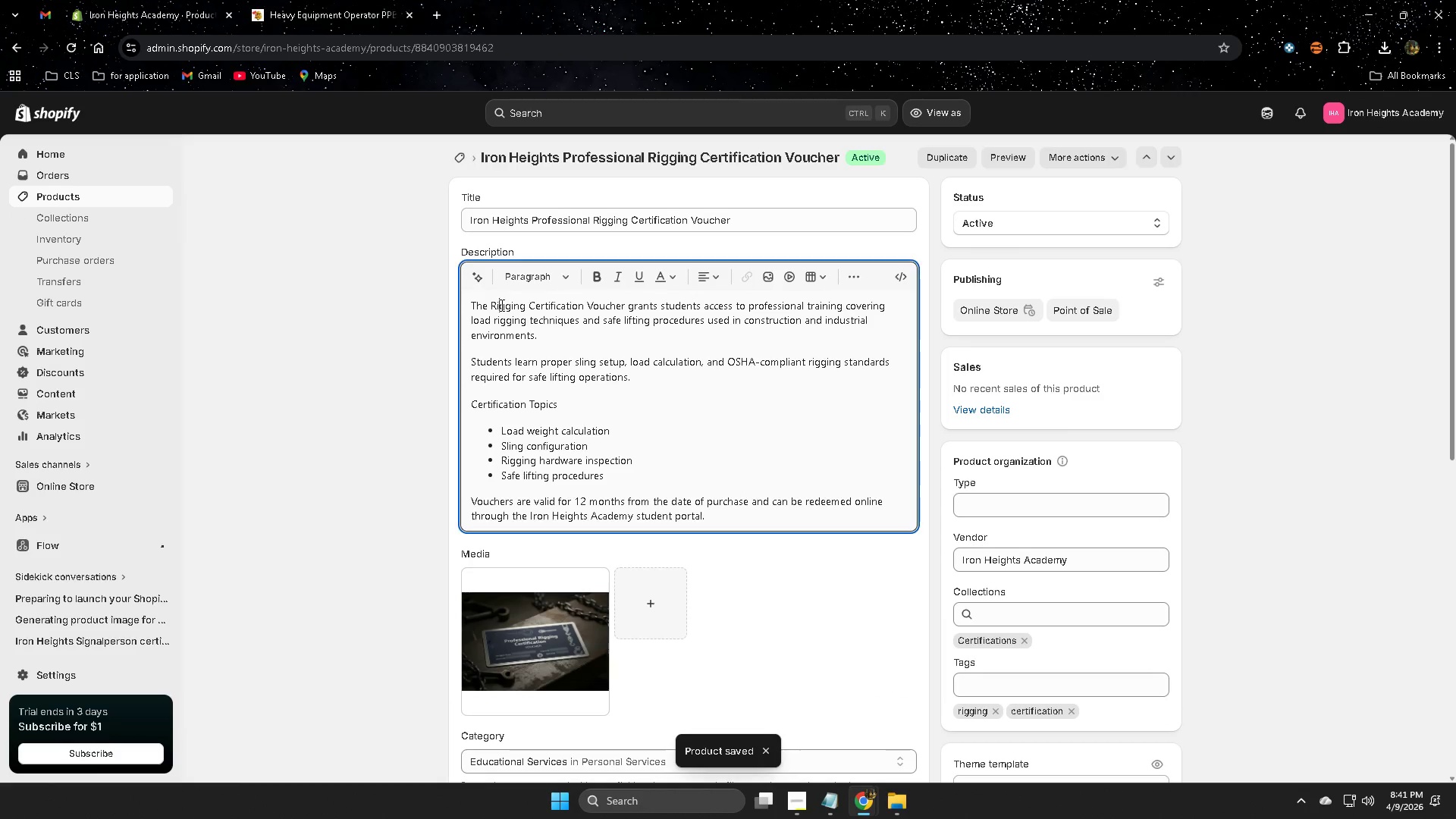 
left_click_drag(start_coordinate=[500, 305], to_coordinate=[598, 302])
 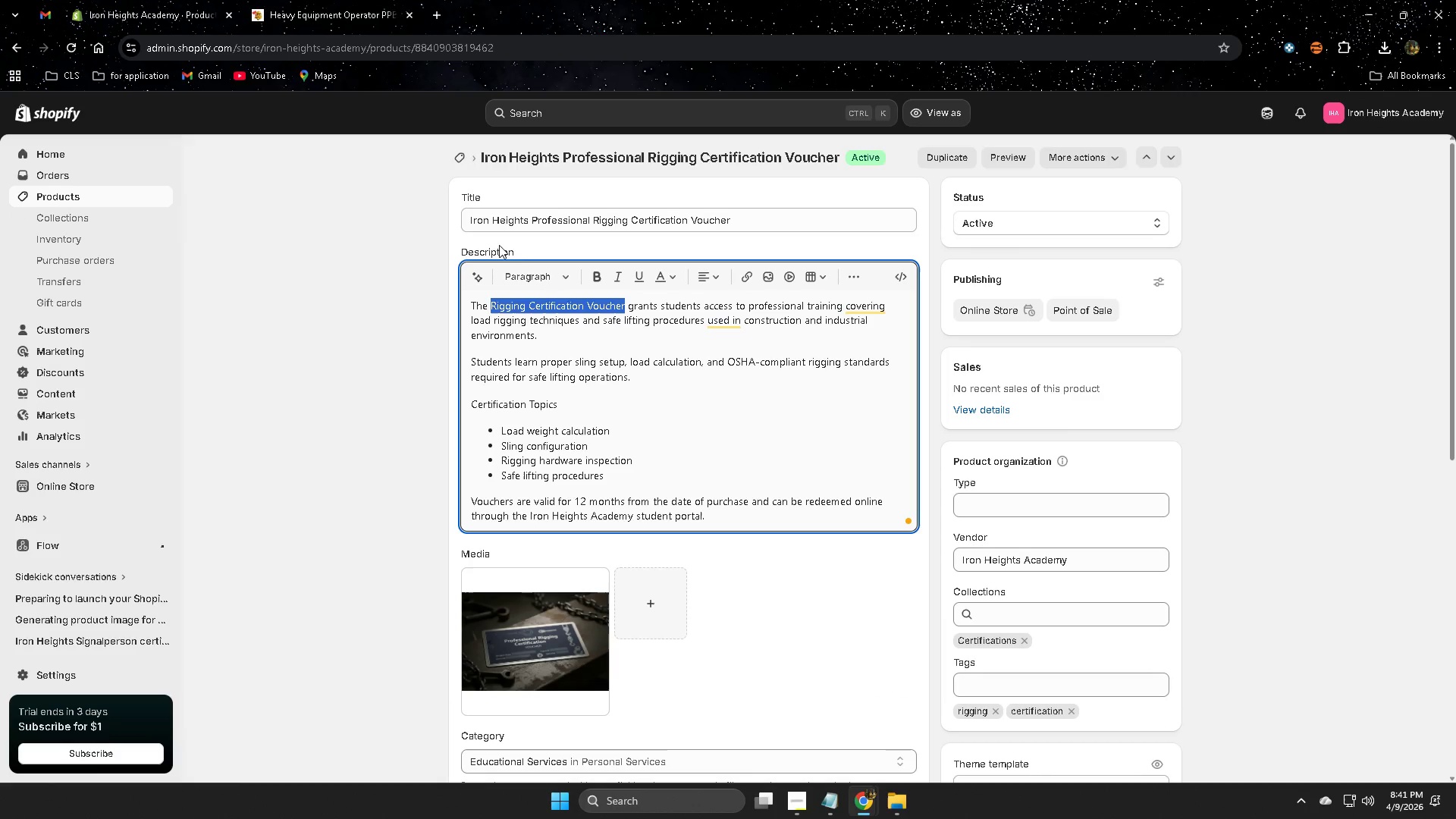 
left_click([598, 275])
 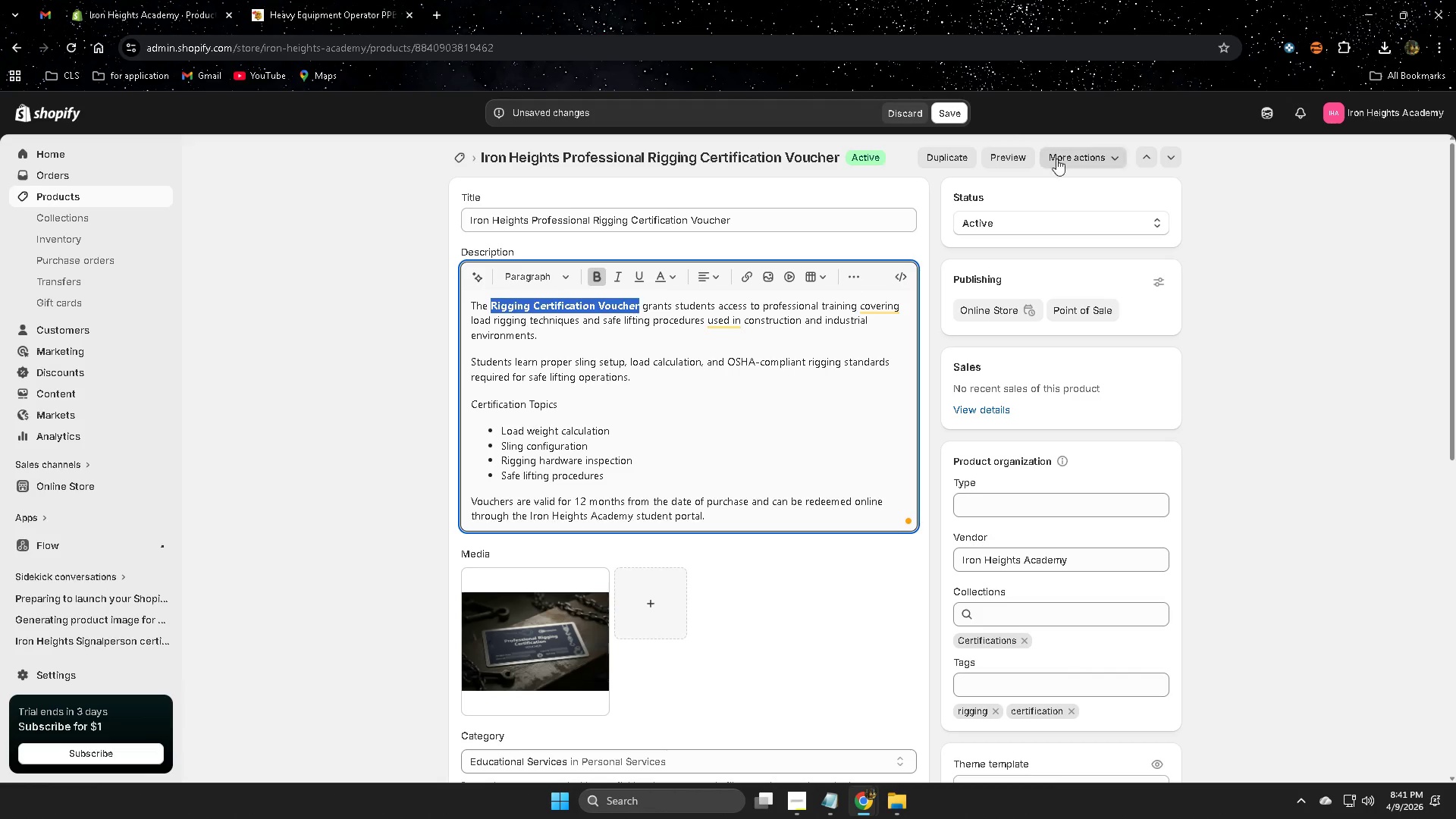 
left_click([945, 117])
 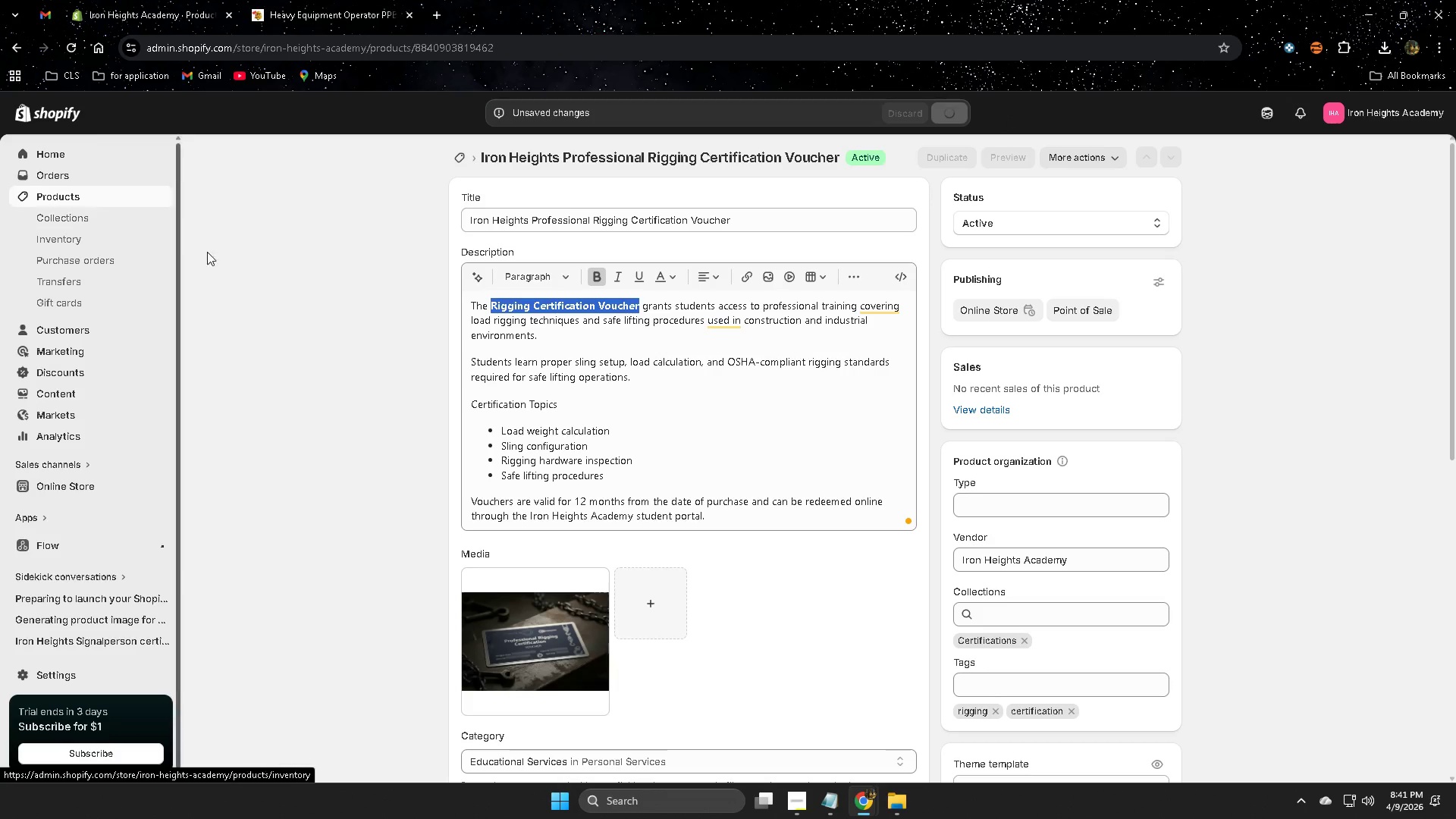 
left_click([302, 384])
 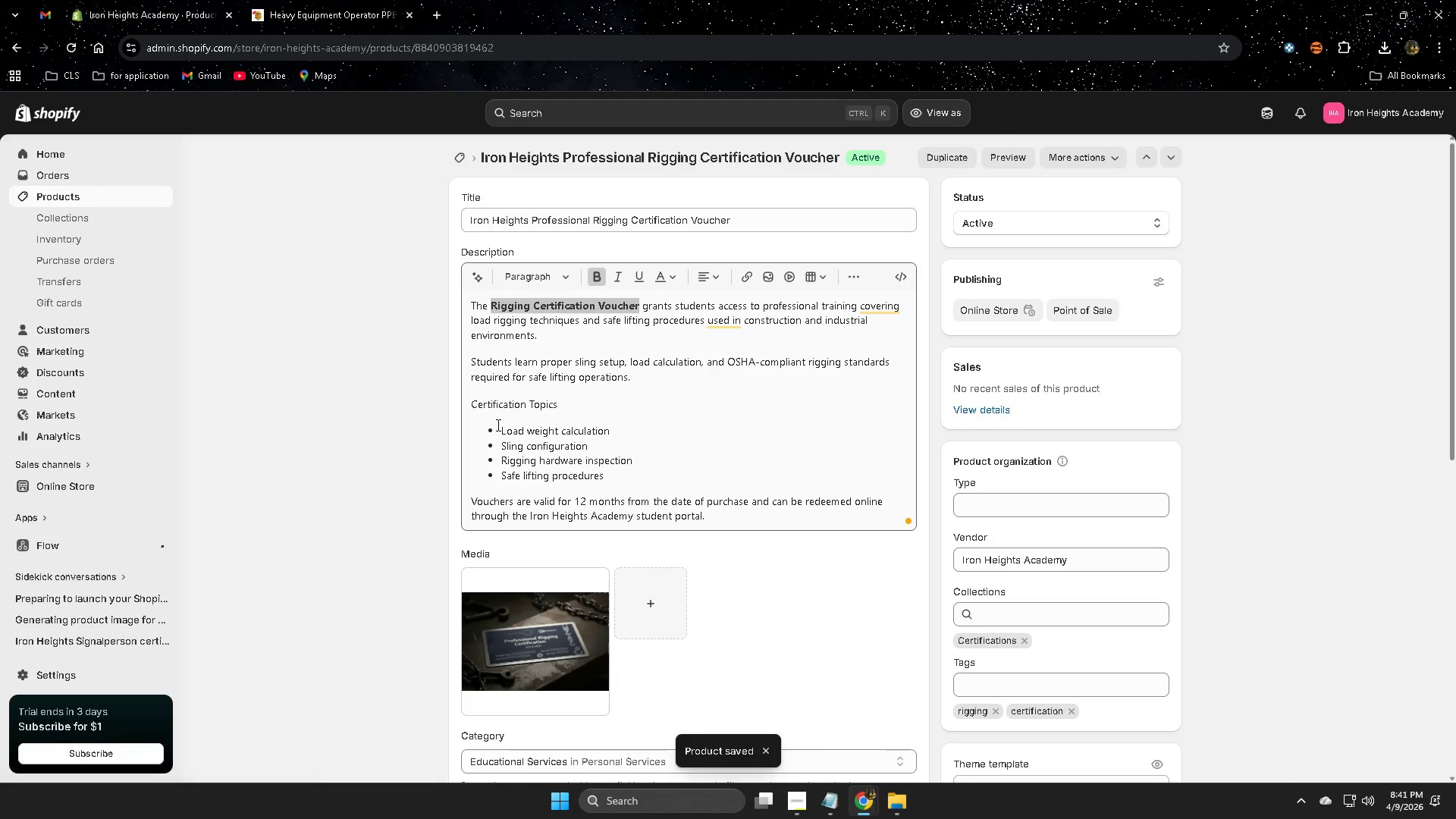 
left_click_drag(start_coordinate=[483, 428], to_coordinate=[621, 473])
 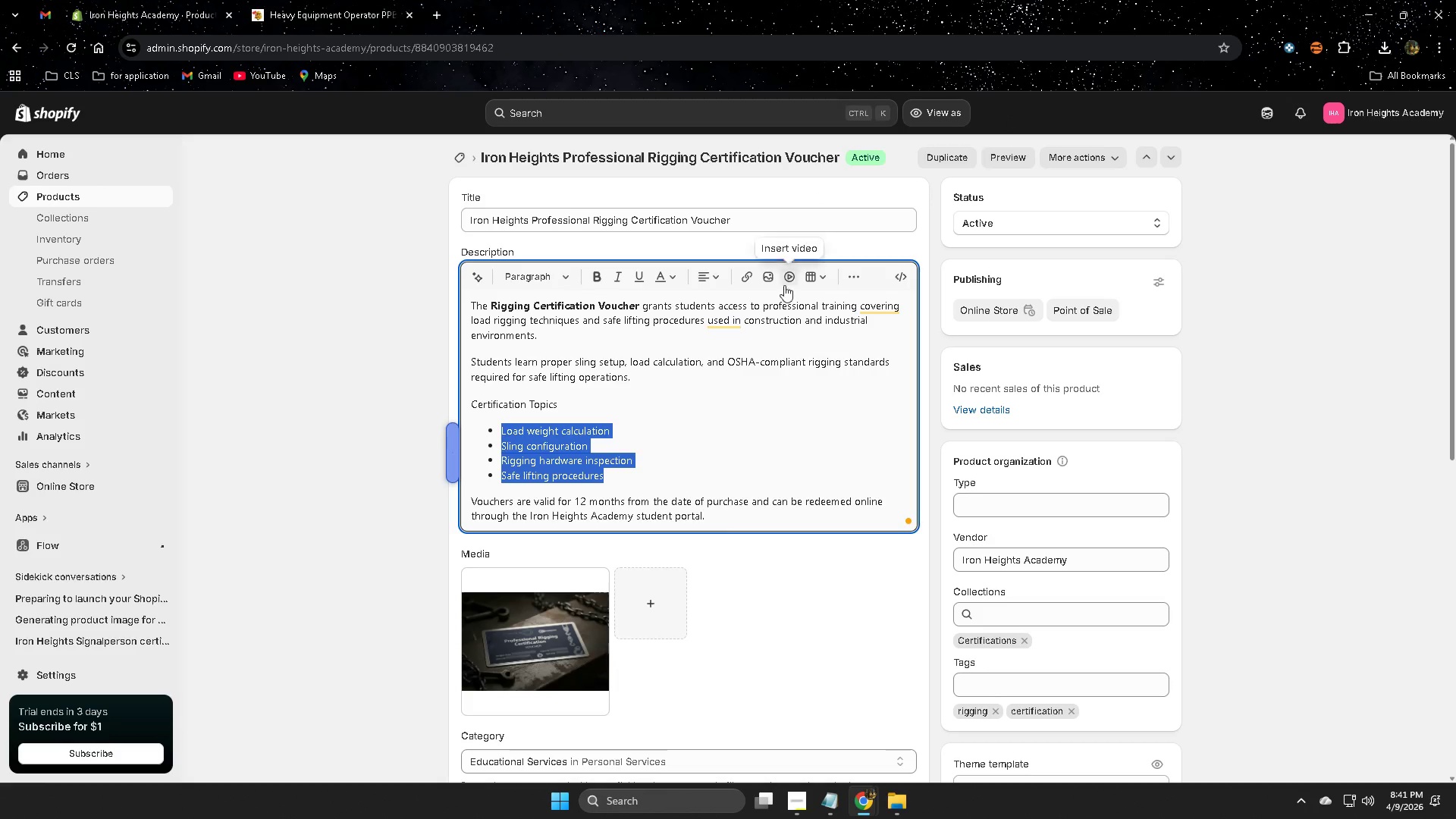 
left_click([598, 282])
 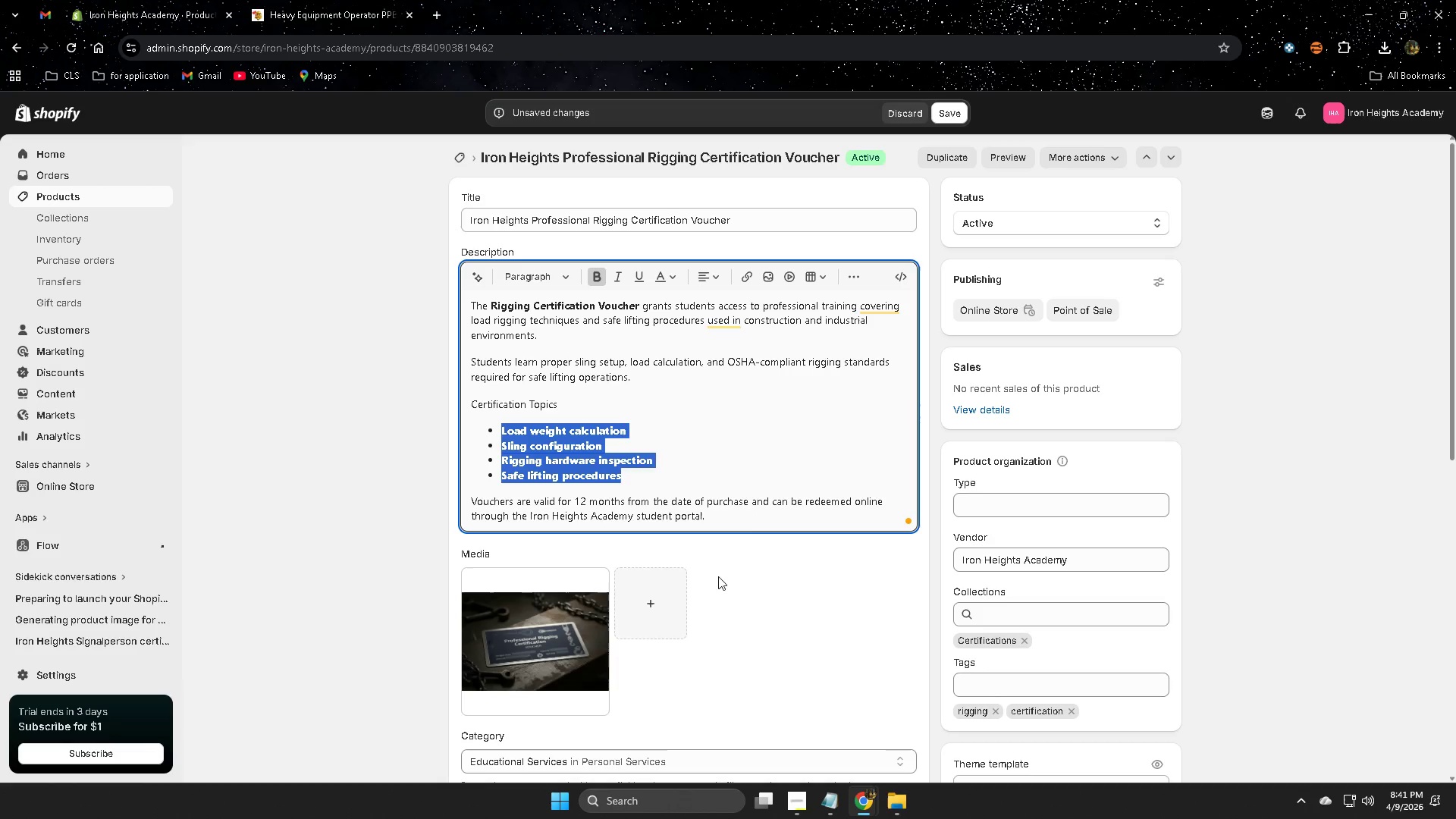 
left_click([829, 592])
 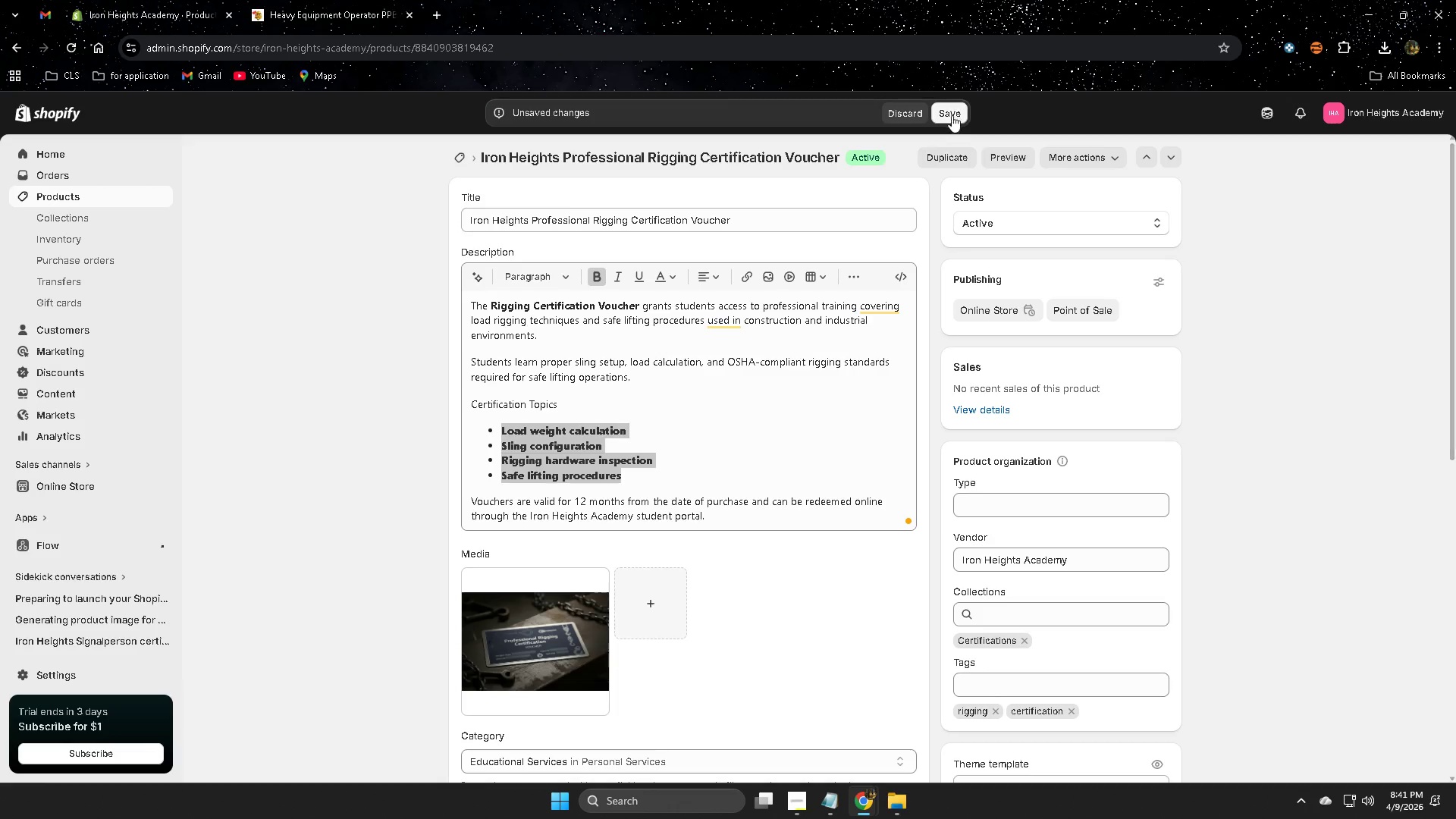 
left_click([952, 114])
 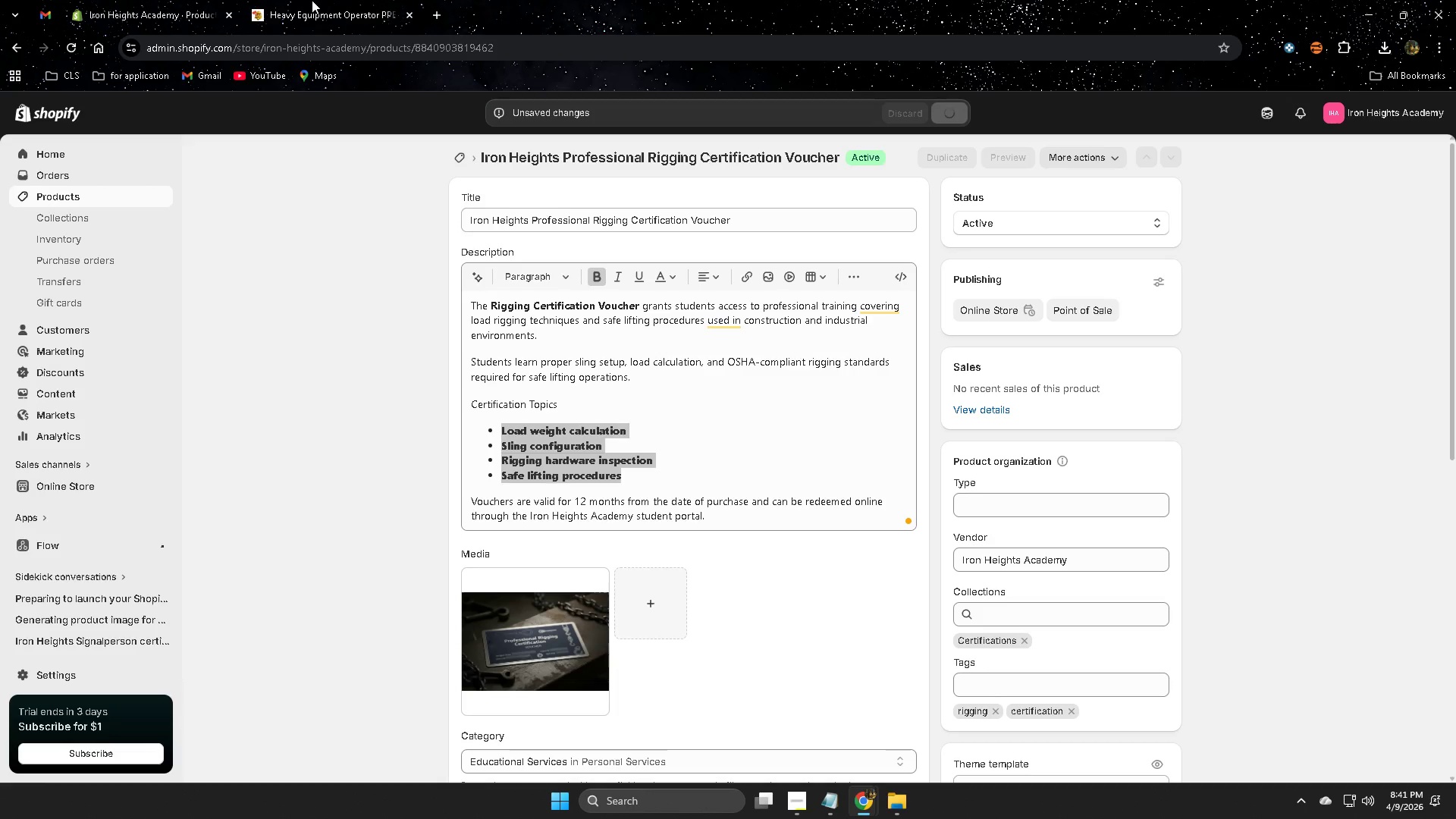 
left_click([312, 0])
 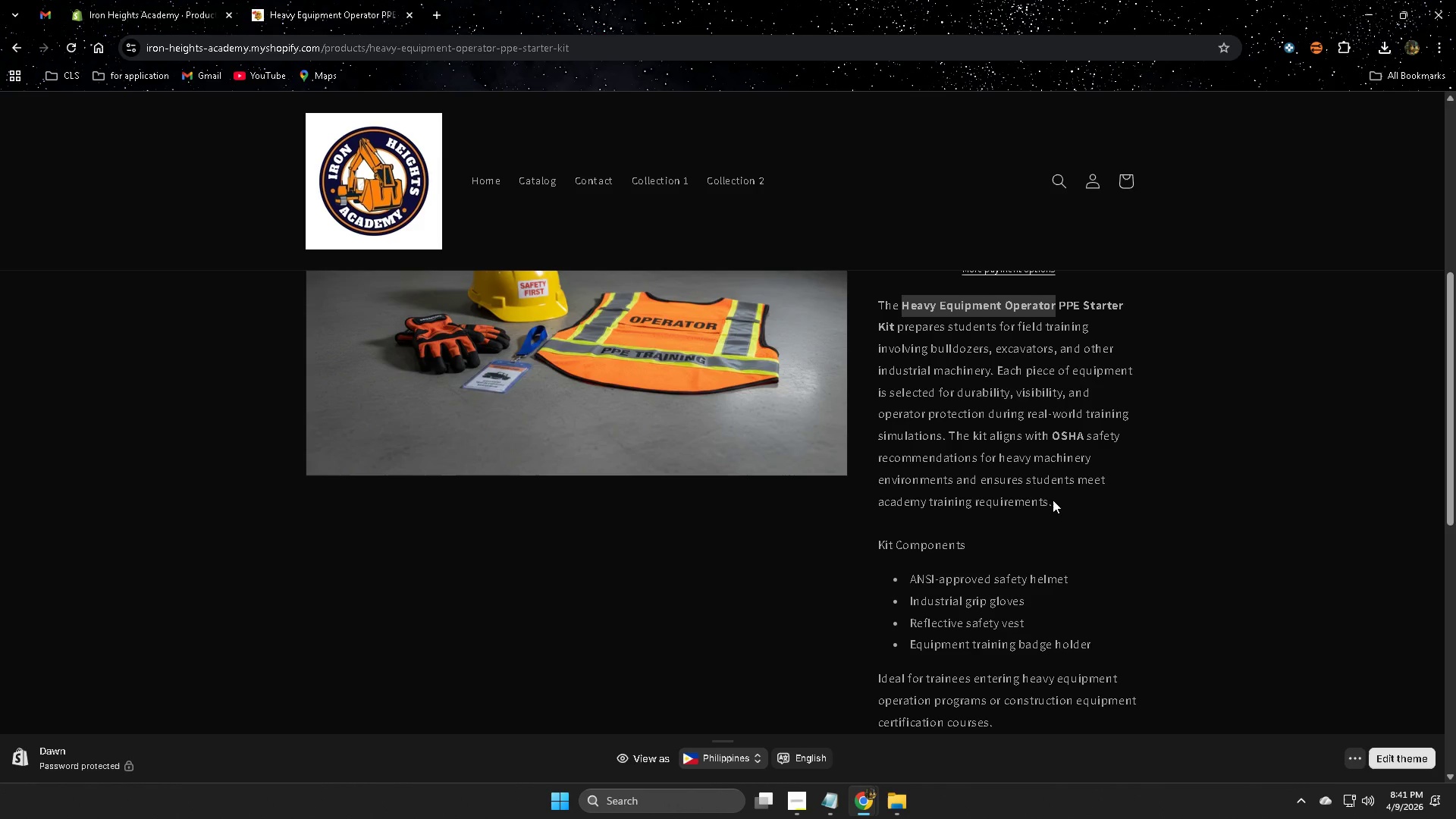 
scroll: coordinate [1002, 519], scroll_direction: down, amount: 4.0
 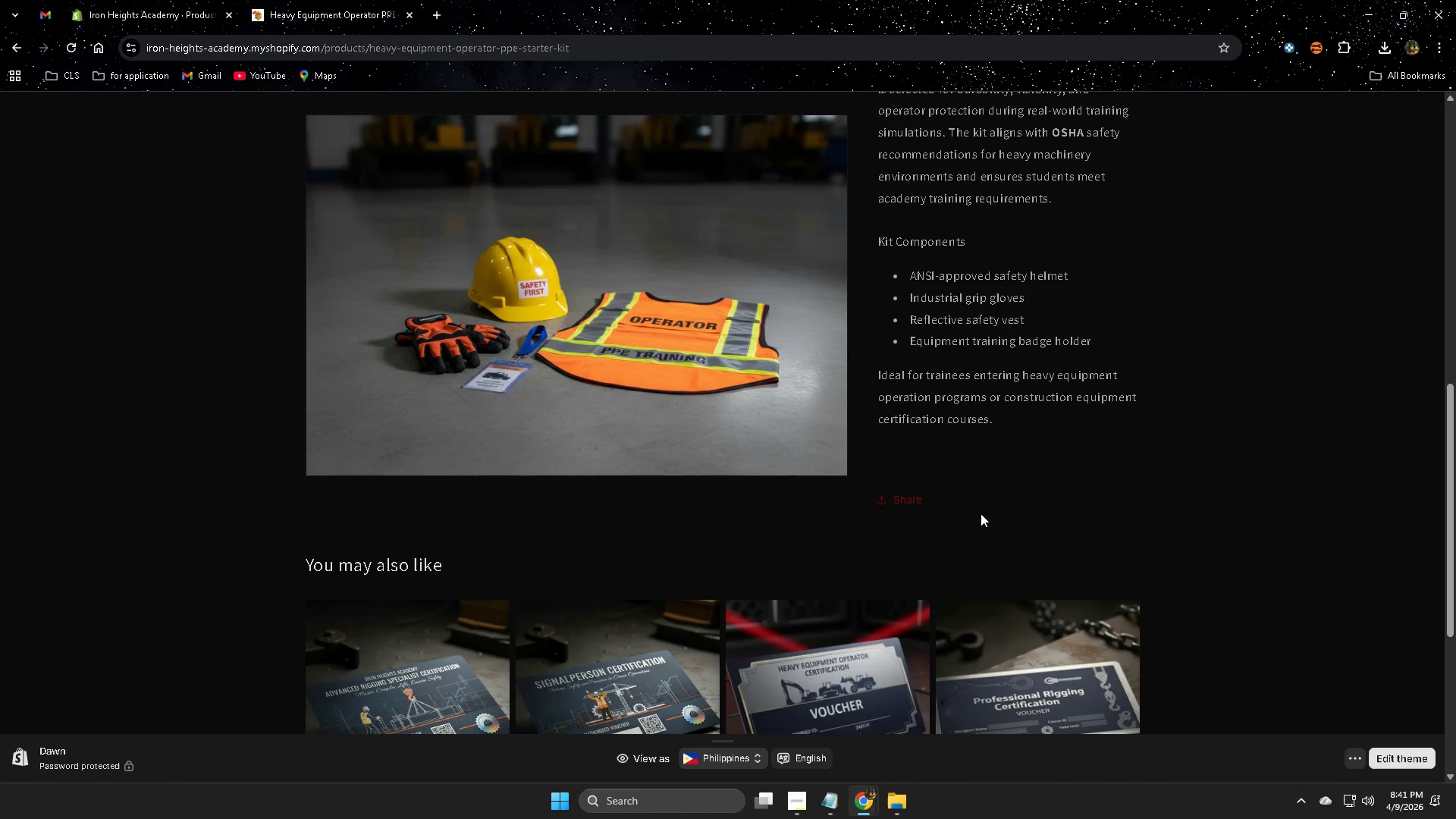 
left_click([1010, 500])
 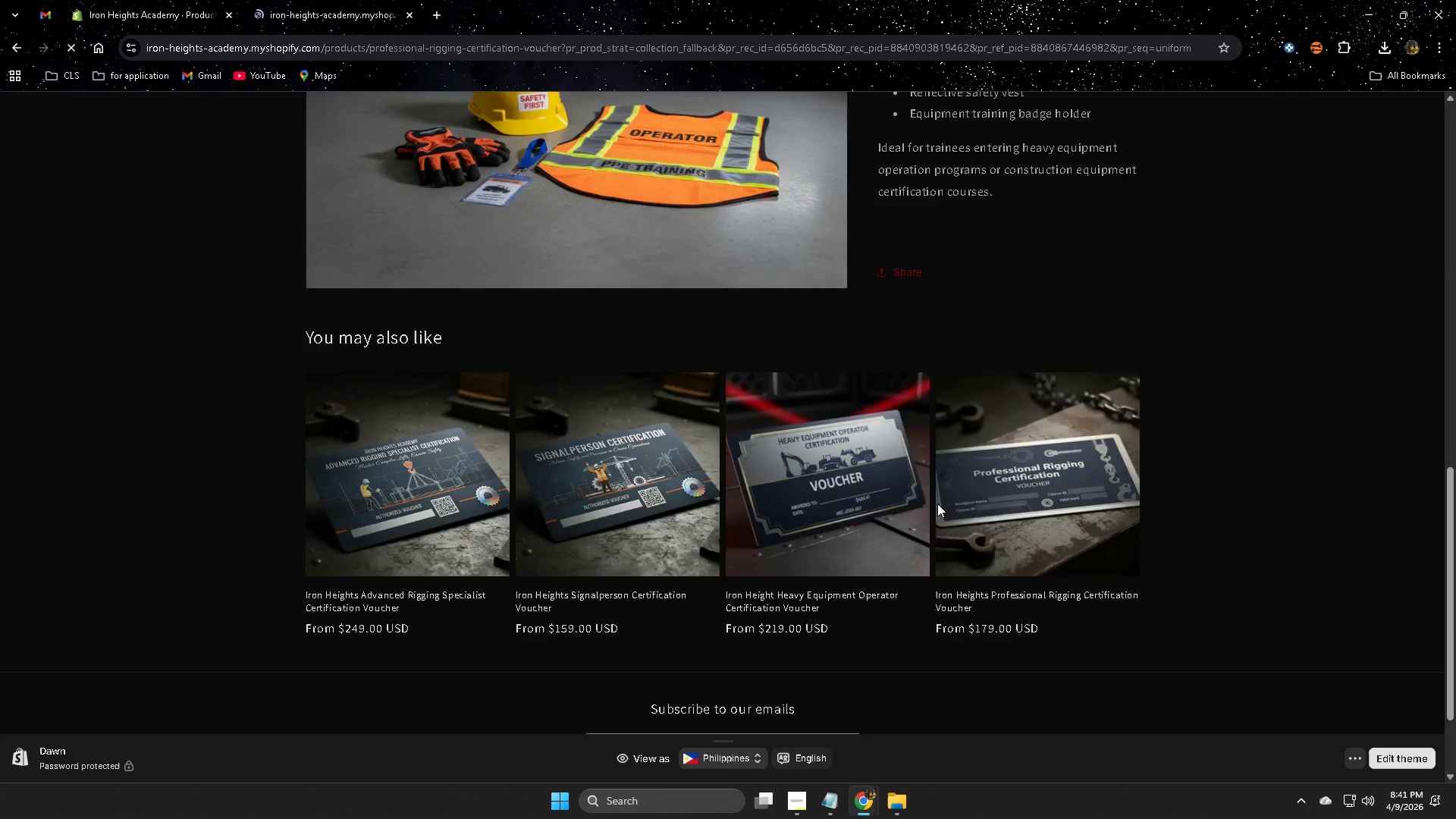 
scroll: coordinate [1179, 482], scroll_direction: down, amount: 10.0
 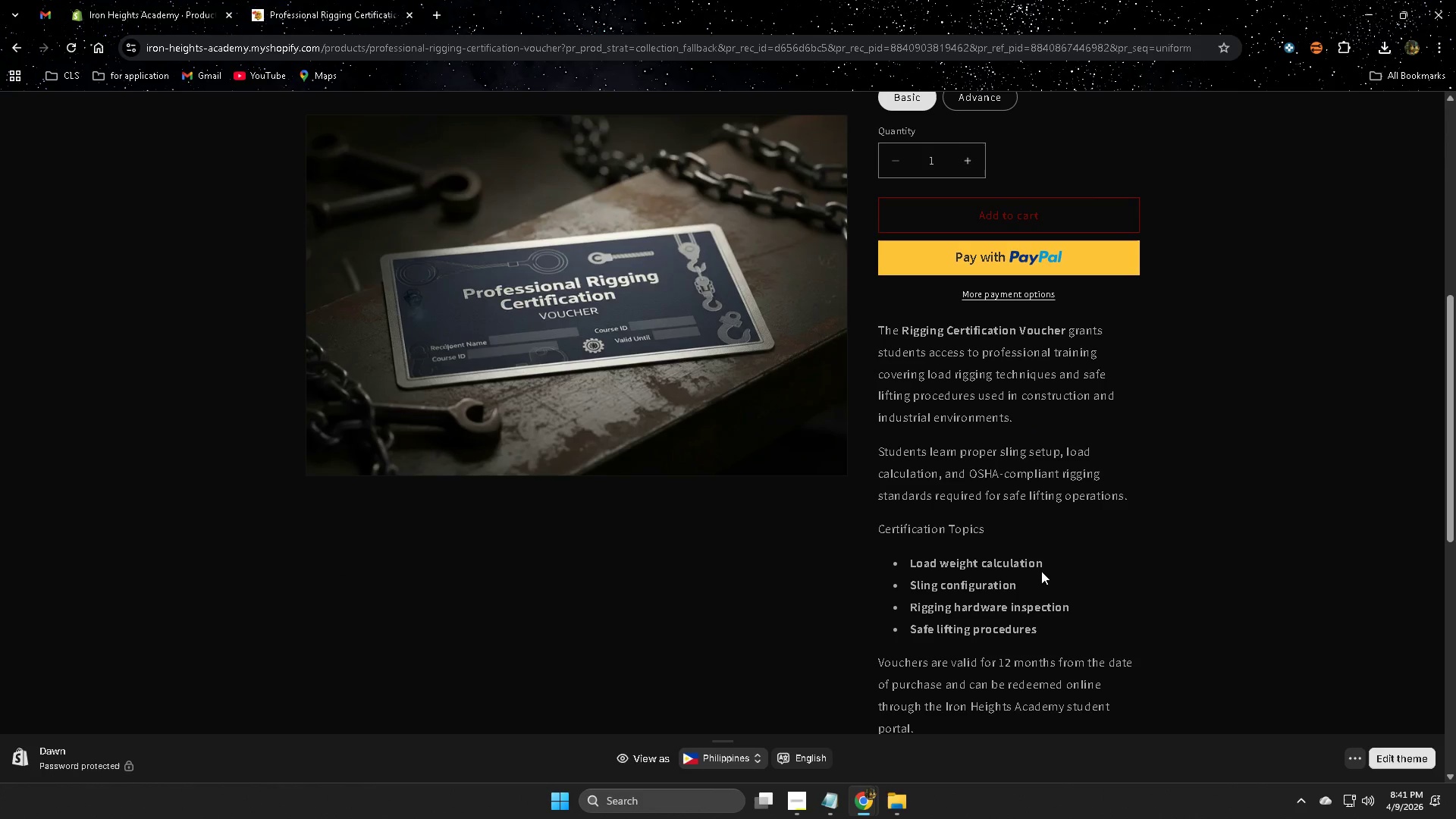 